 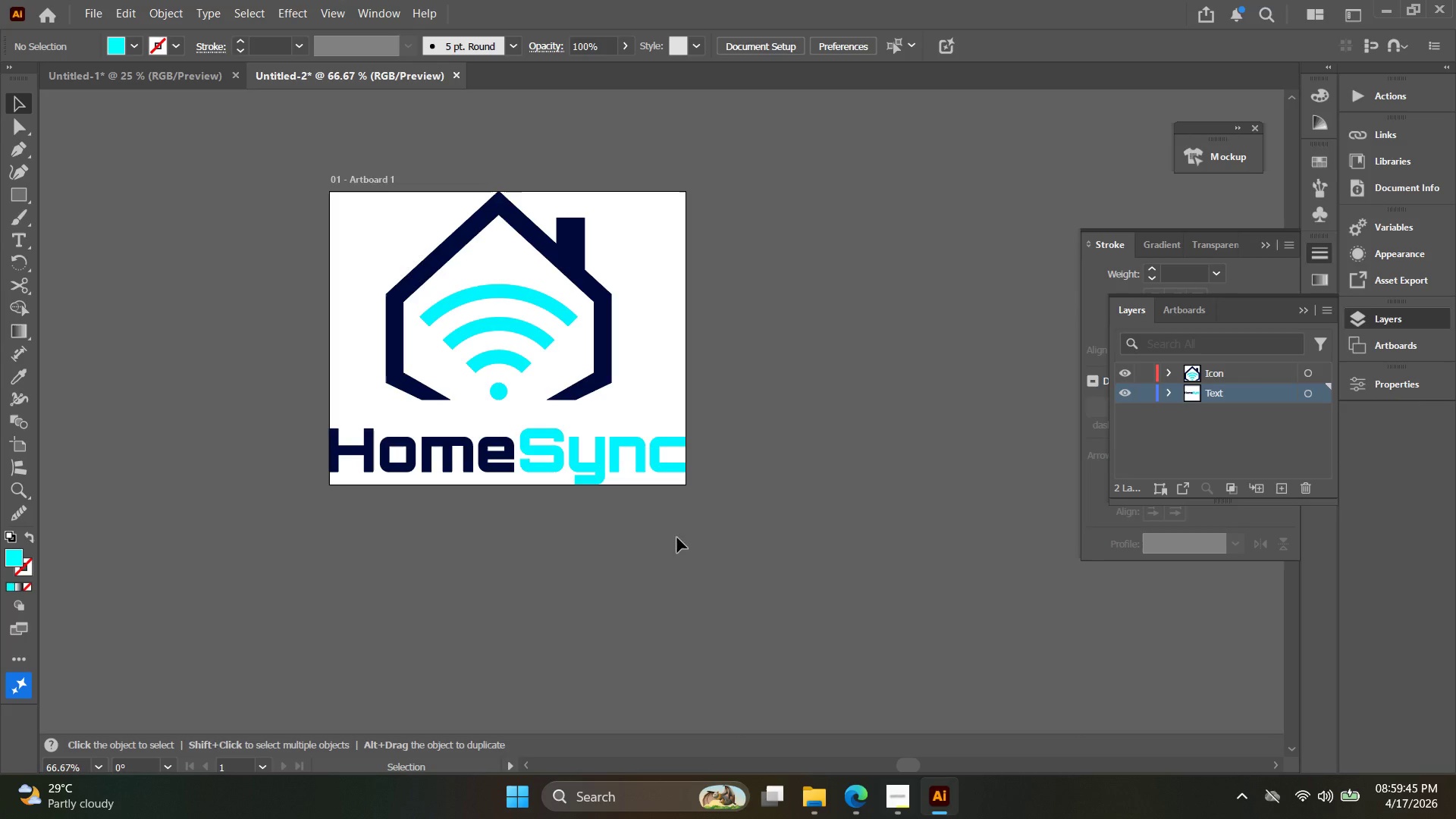 
key(Control+Shift+S)
 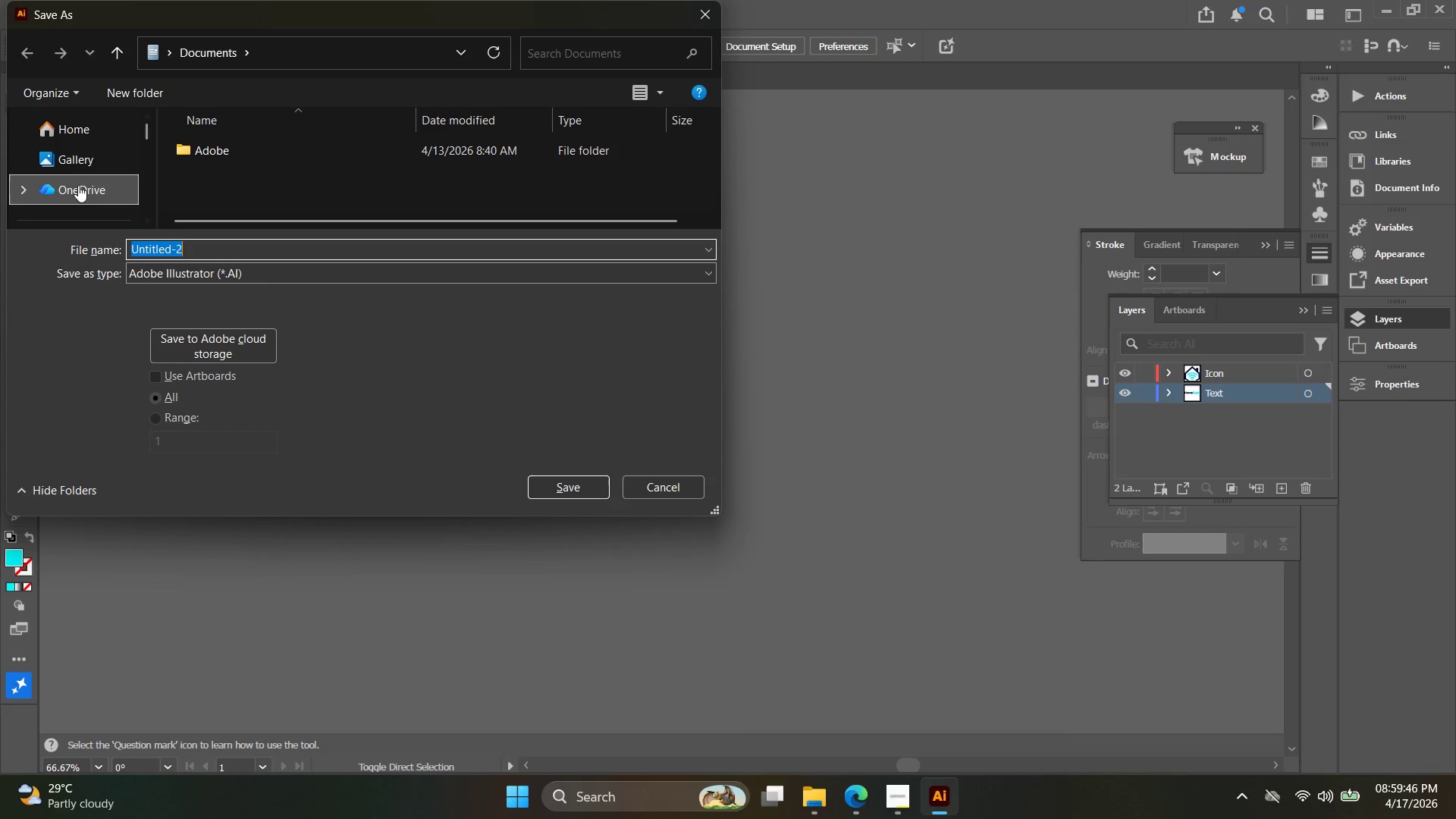 
scroll: coordinate [65, 195], scroll_direction: up, amount: 5.0
 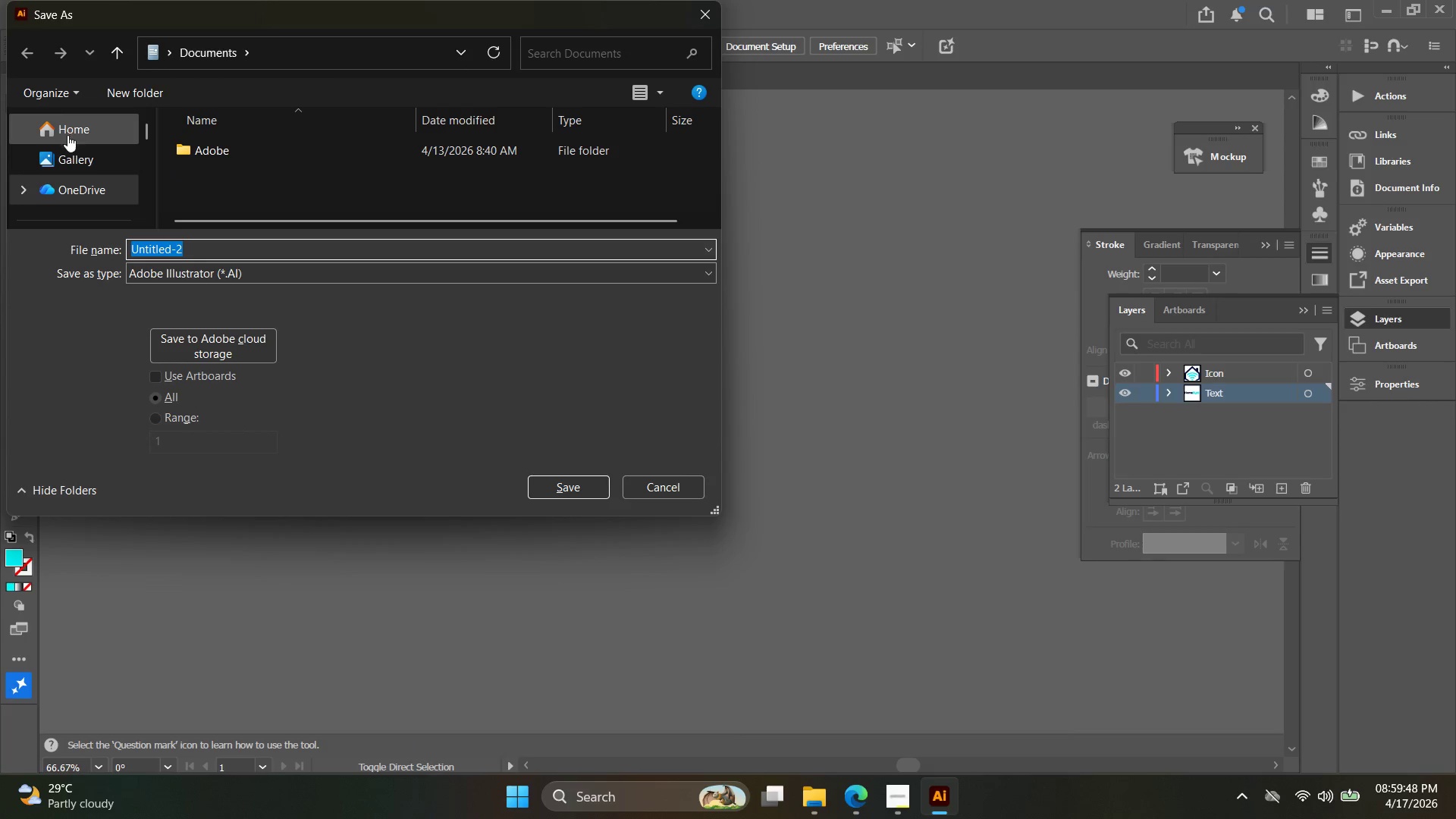 
scroll: coordinate [68, 143], scroll_direction: down, amount: 4.0
 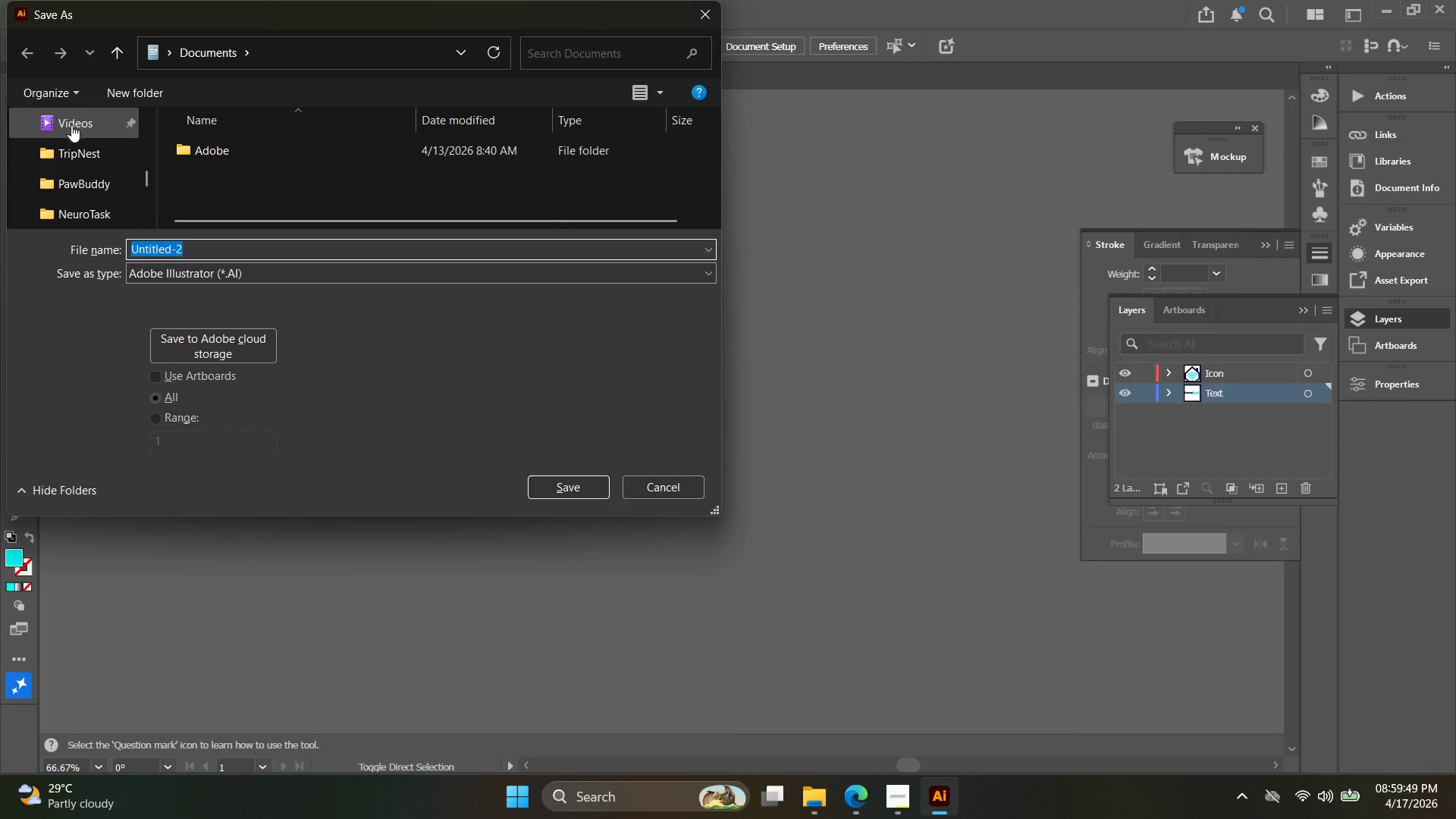 
scroll: coordinate [61, 168], scroll_direction: up, amount: 3.0
 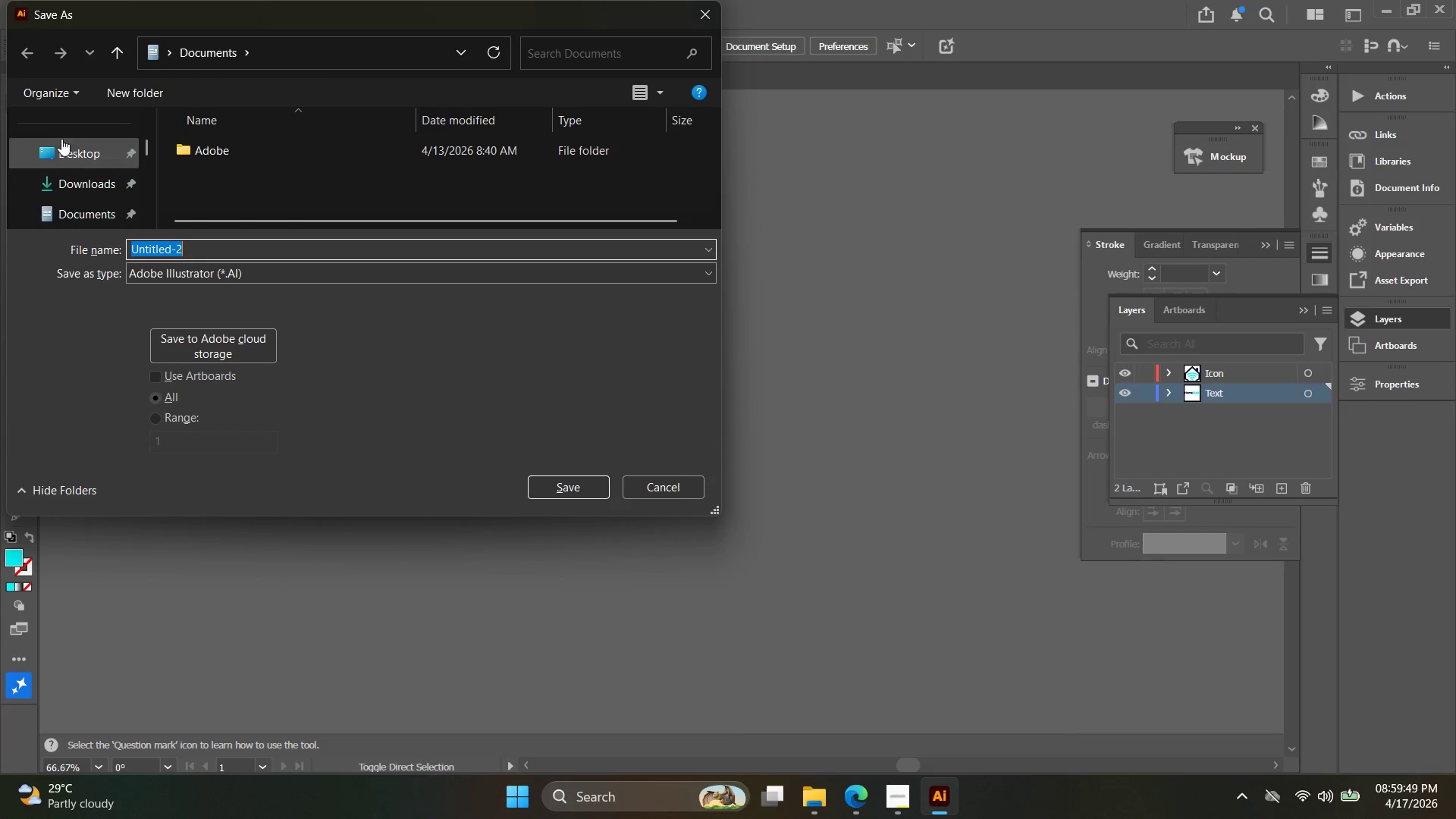 
left_click([63, 148])
 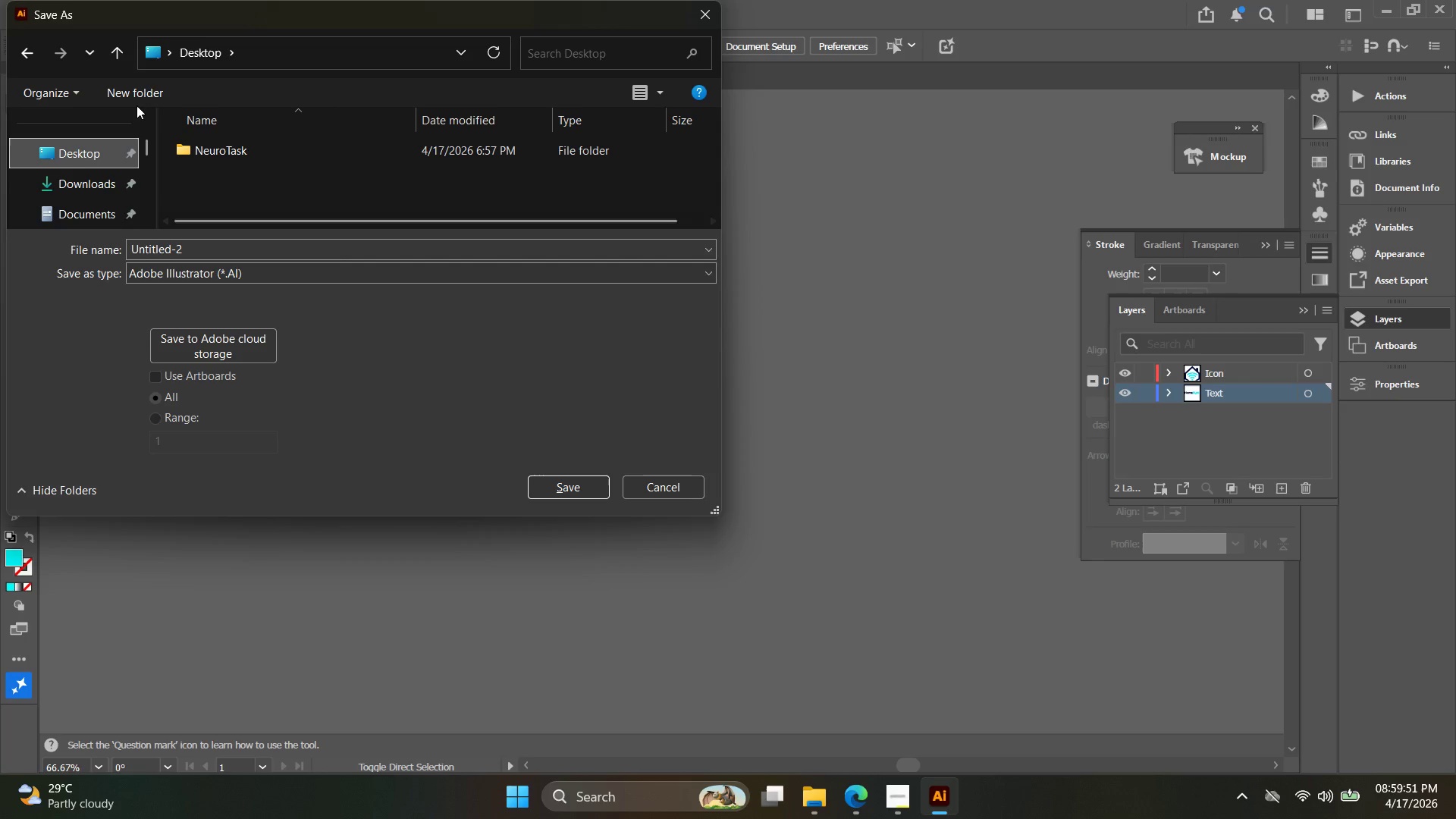 
double_click([139, 101])
 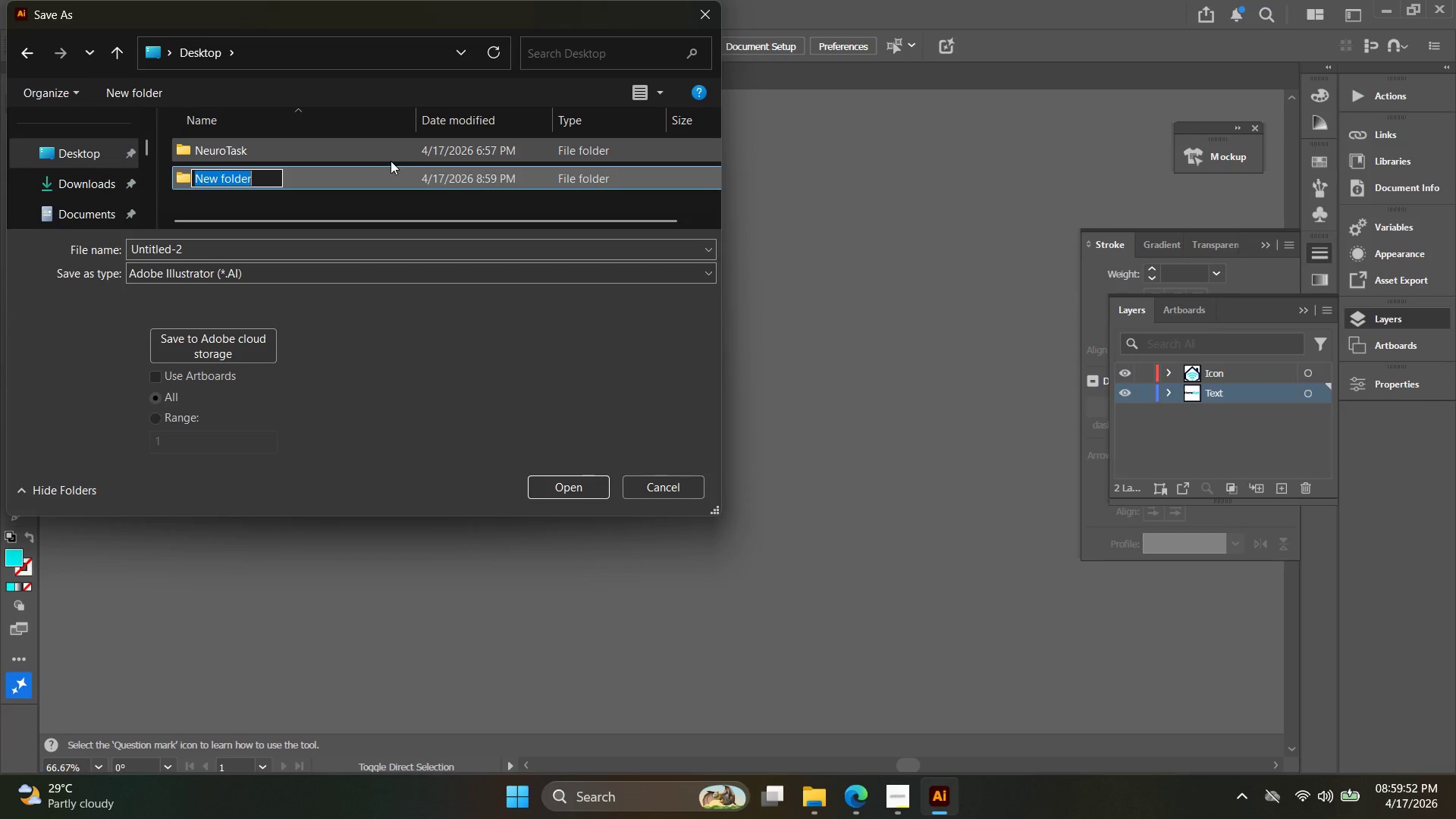 
type(HomeSync)
 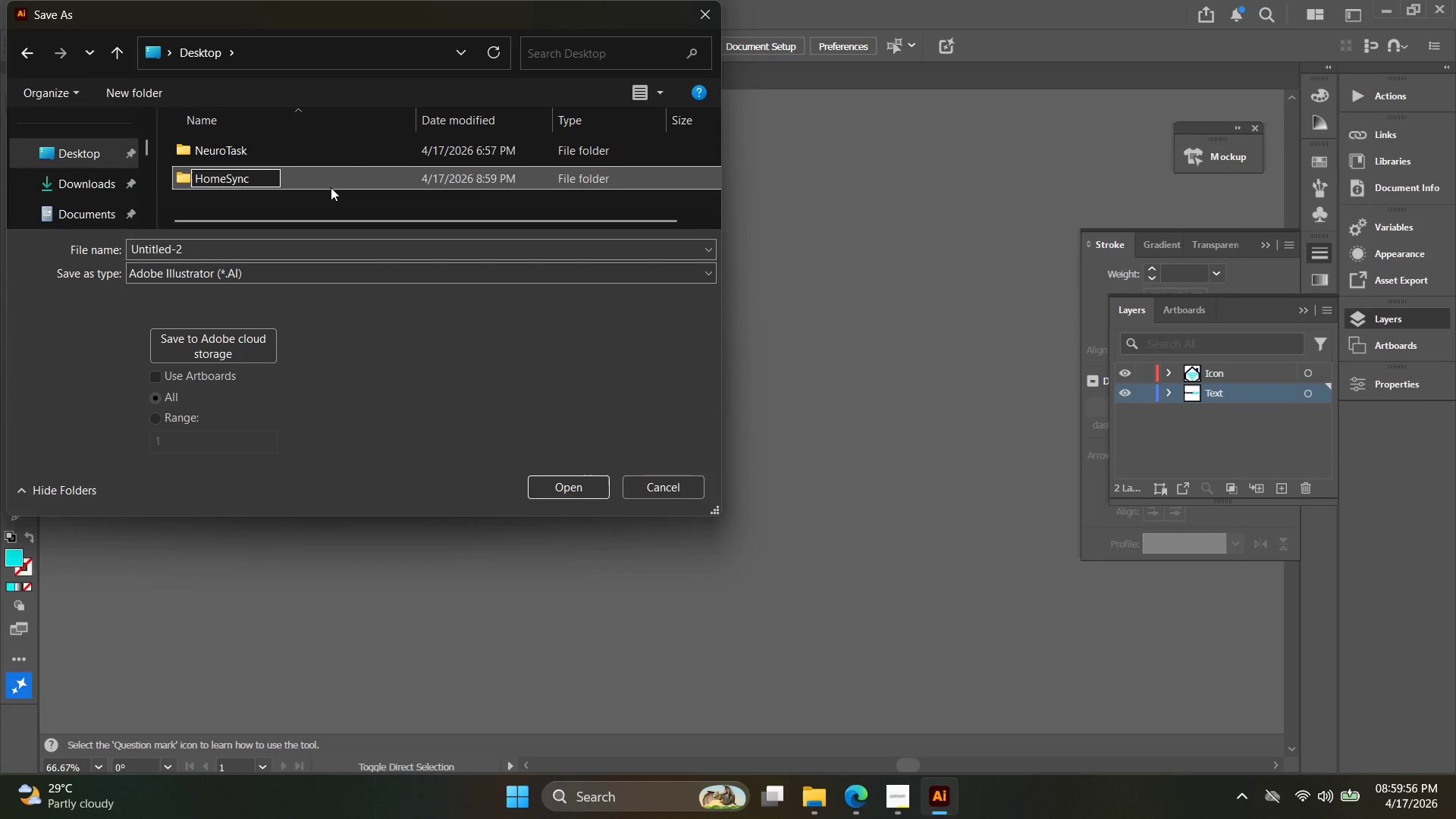 
double_click([331, 187])
 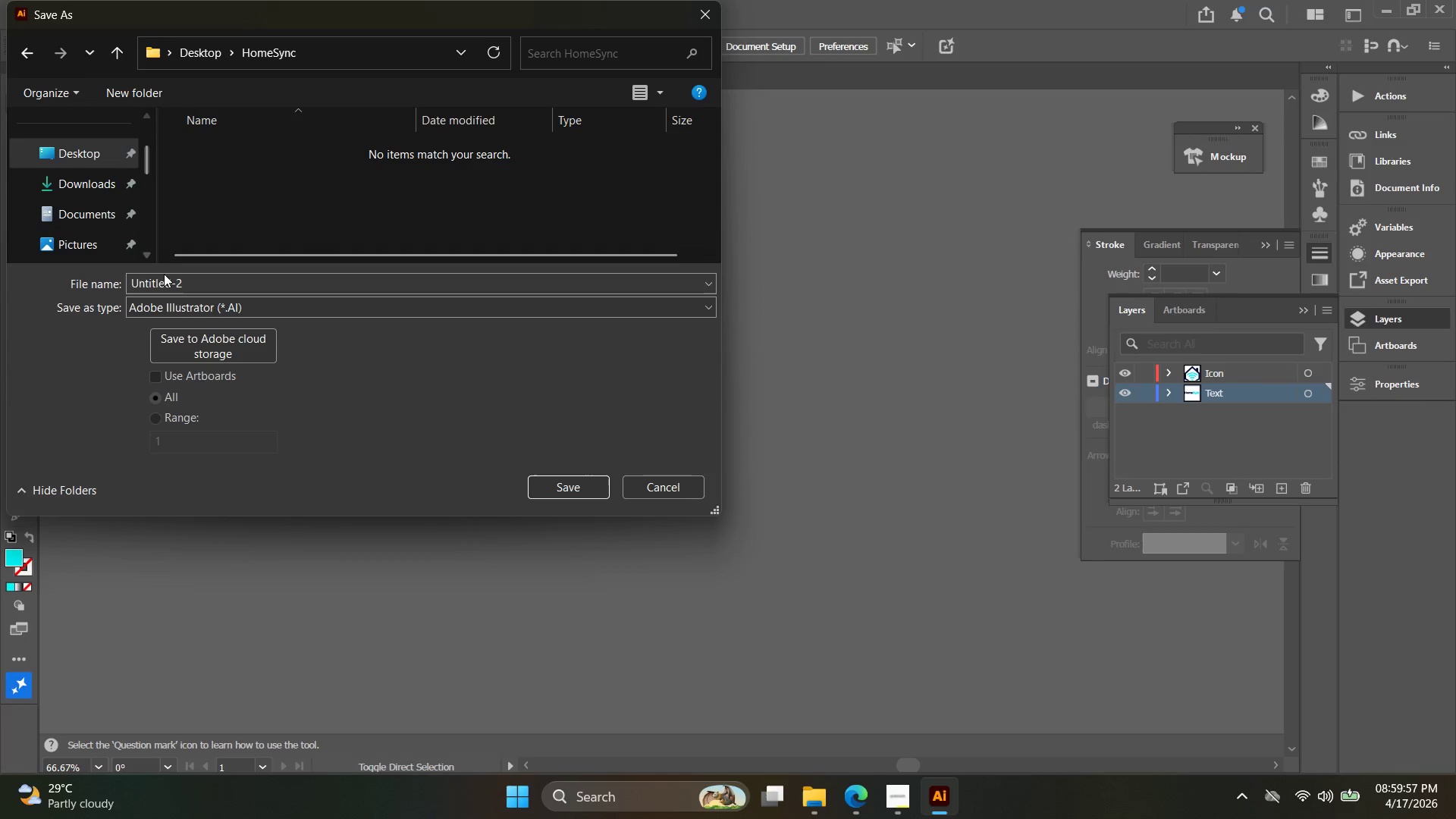 
left_click([193, 277])
 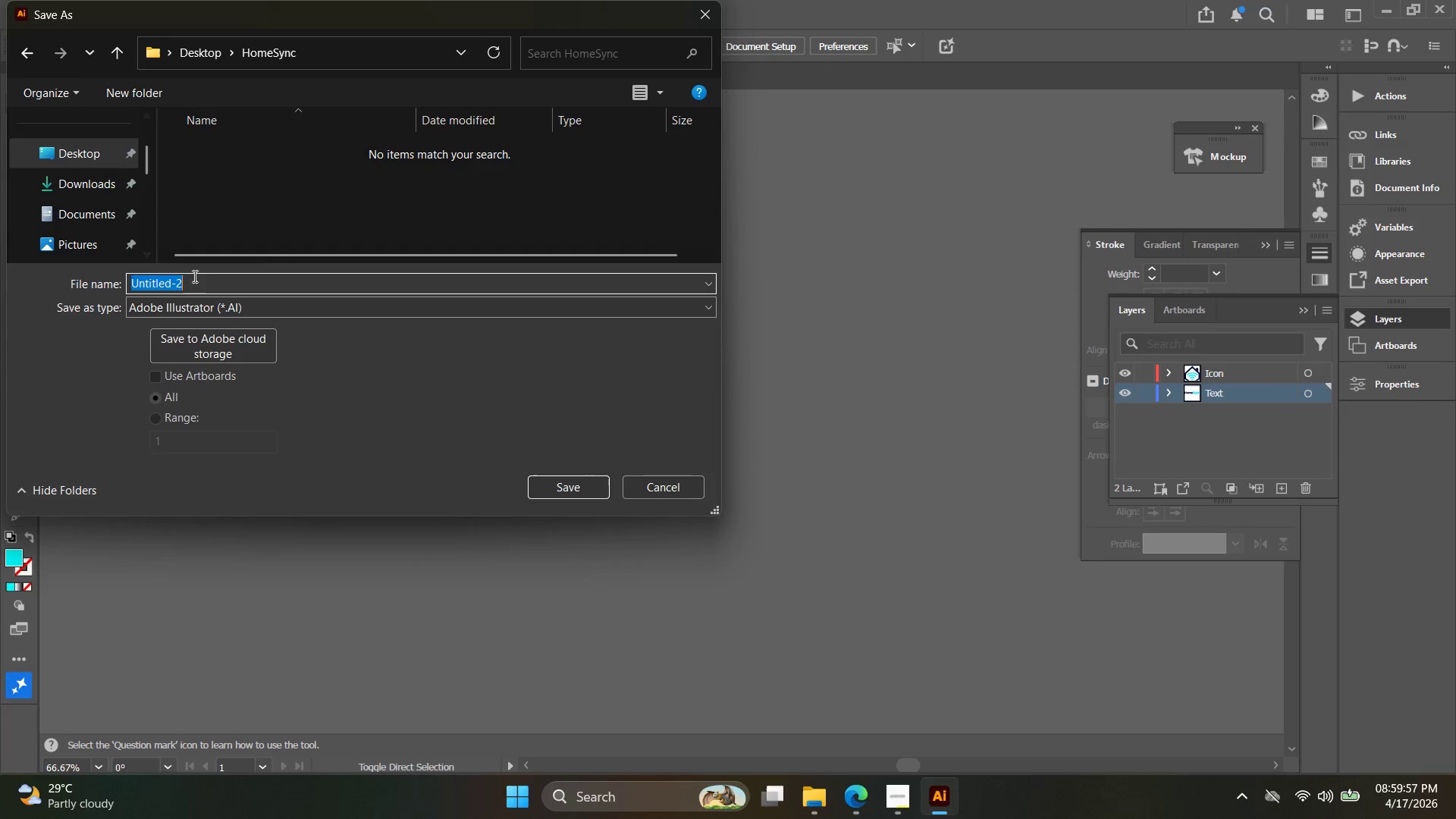 
key(Control+ControlLeft)
 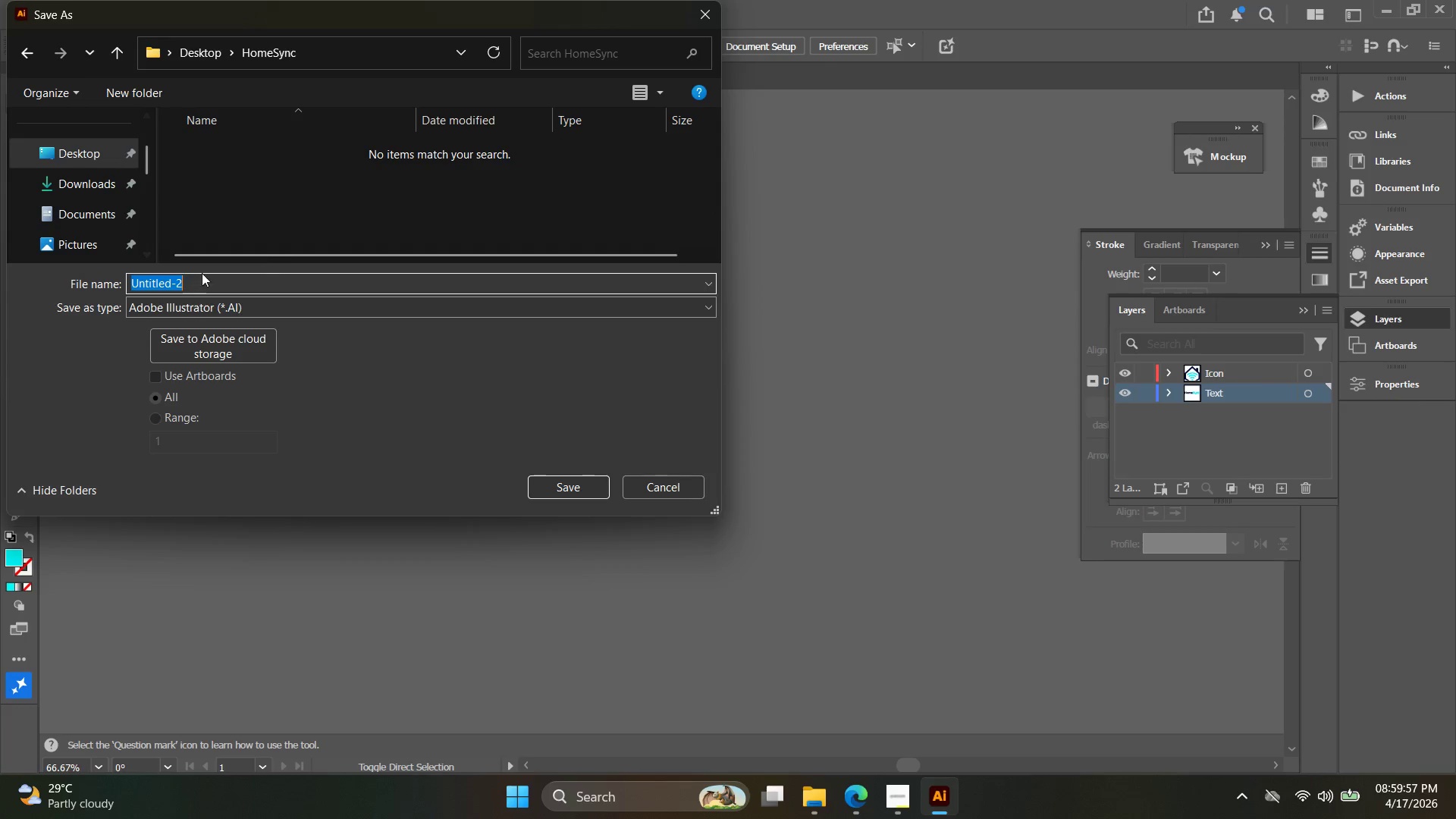 
key(Control+V)
 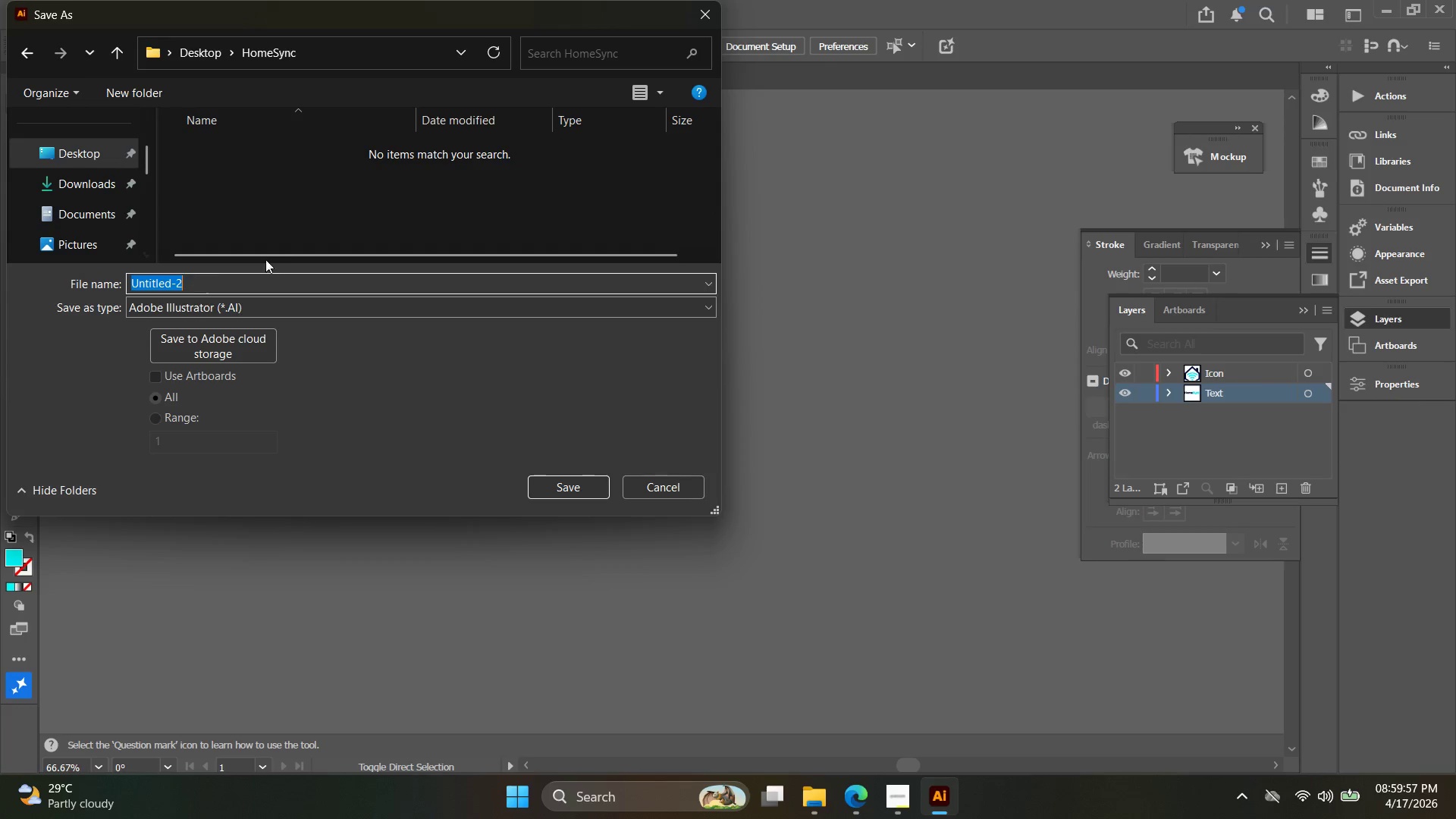 
mouse_move([278, 271])
 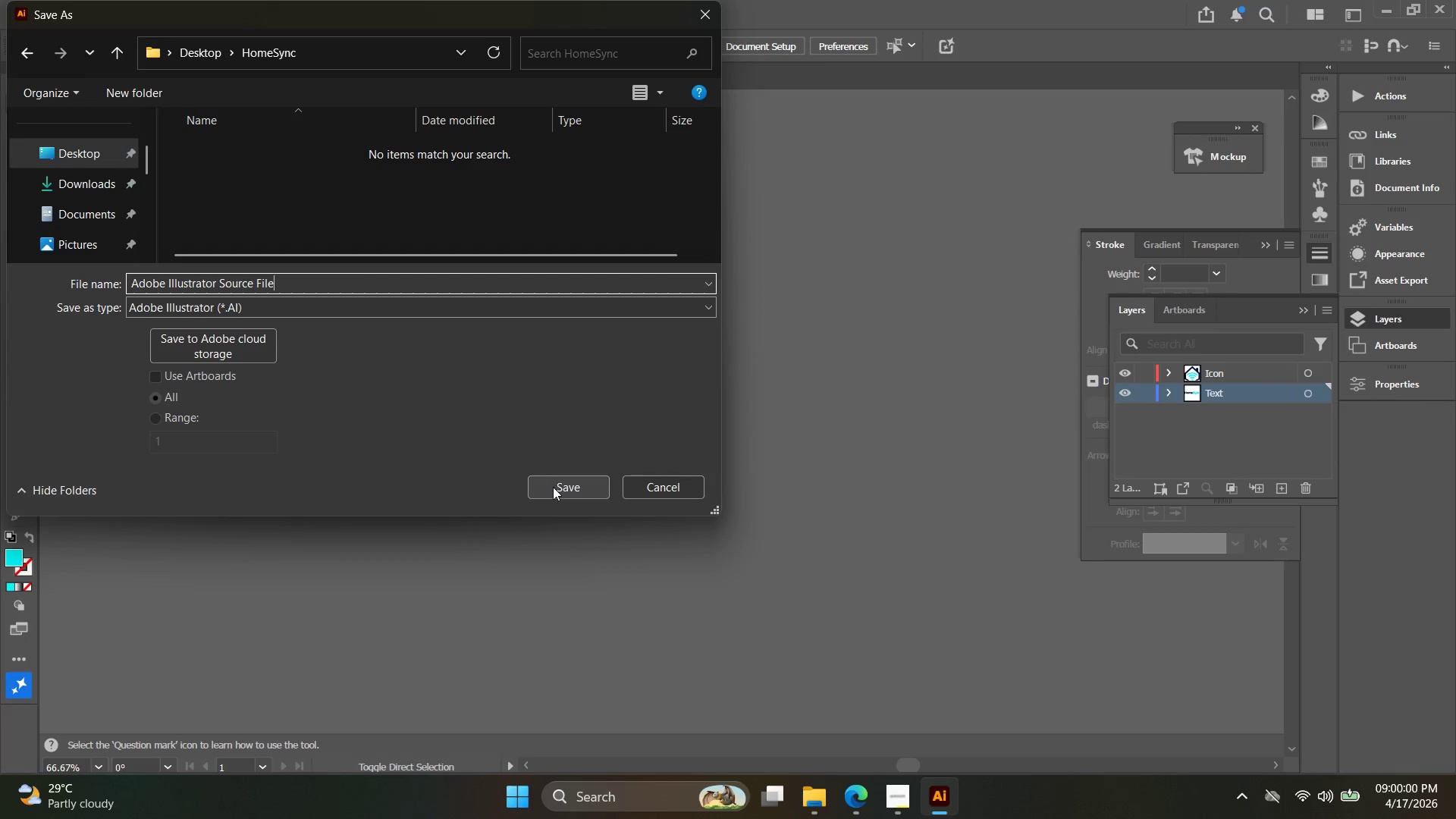 
left_click([555, 486])
 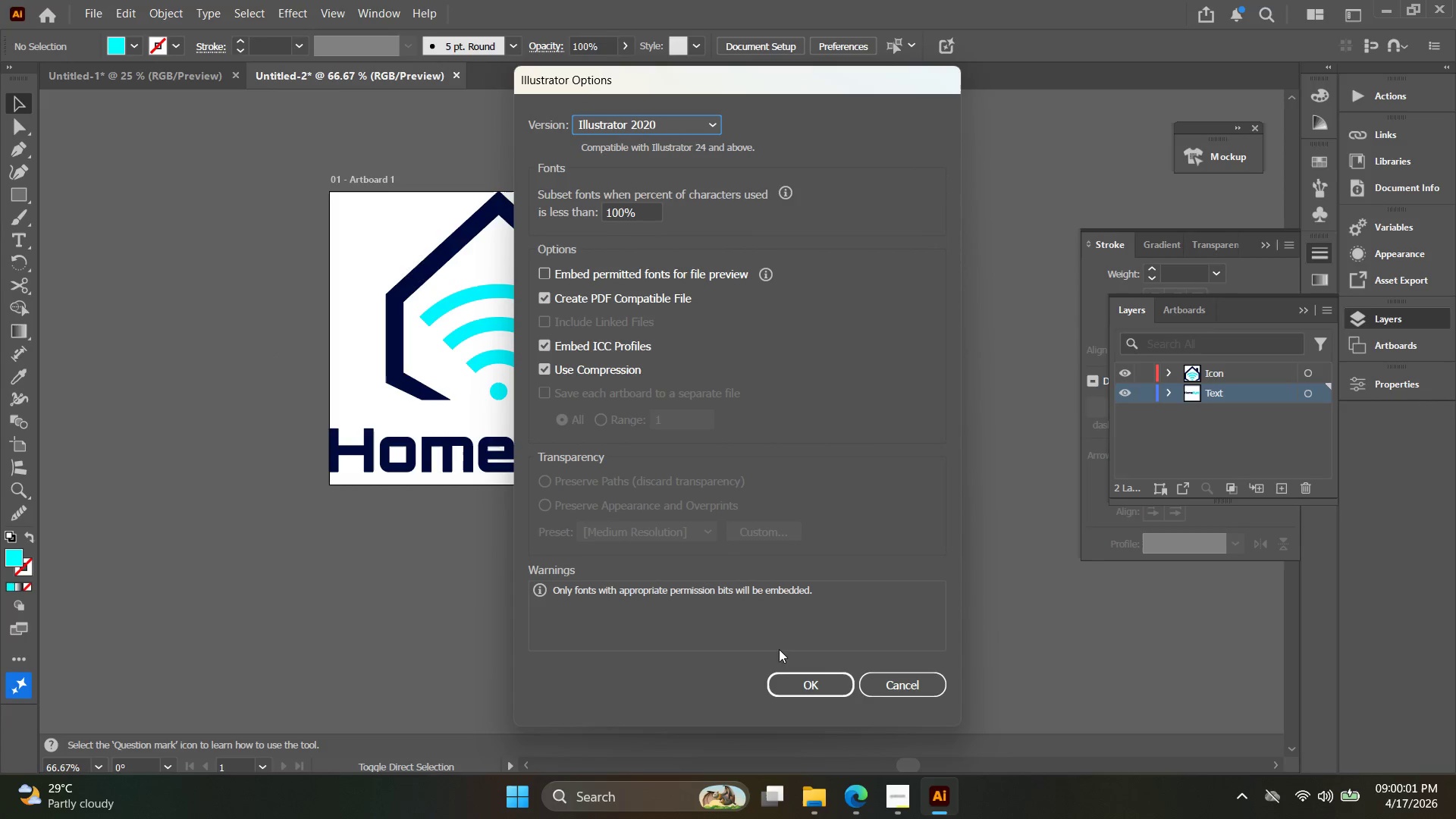 
left_click([829, 679])
 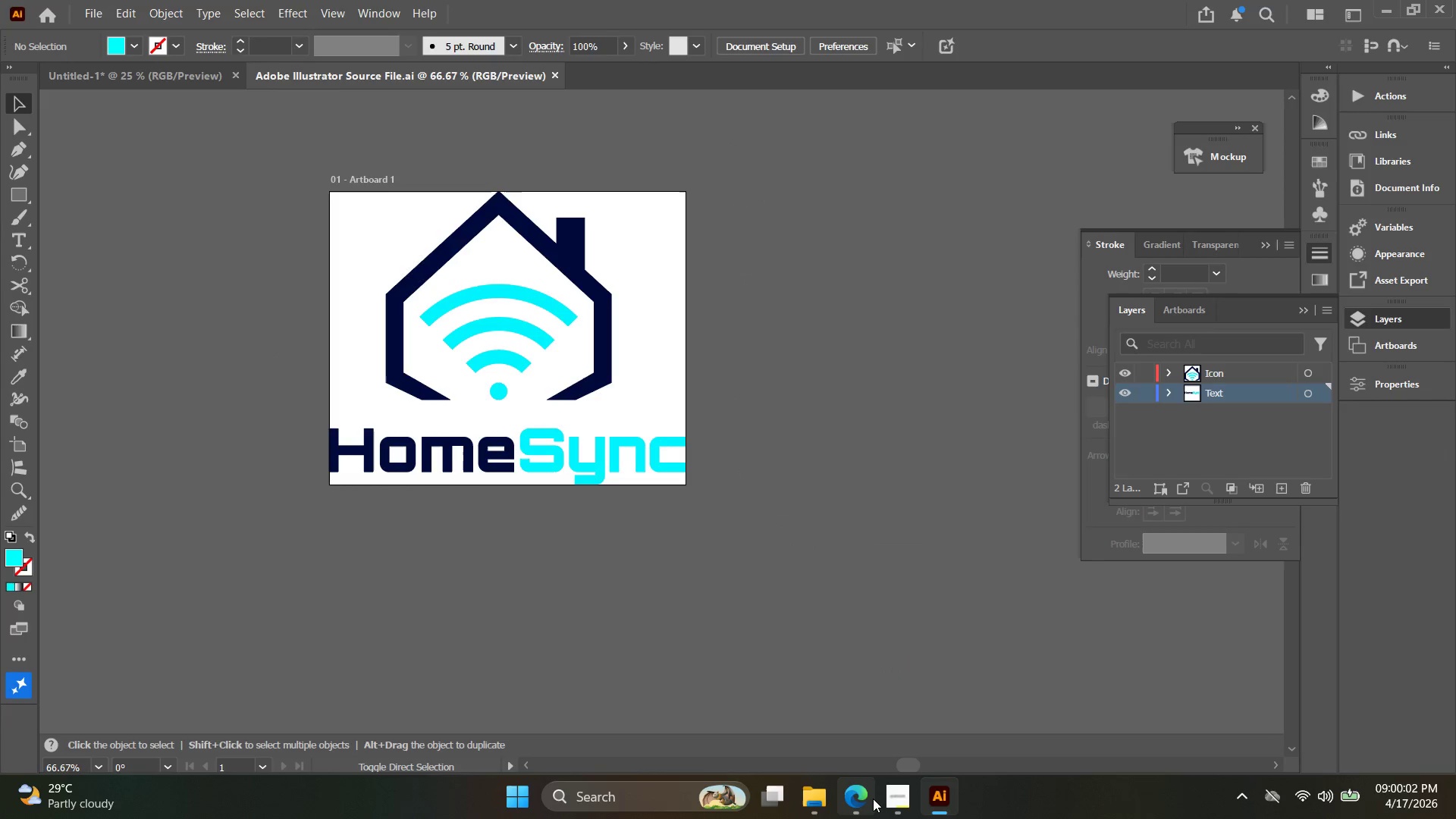 
left_click([873, 799])